 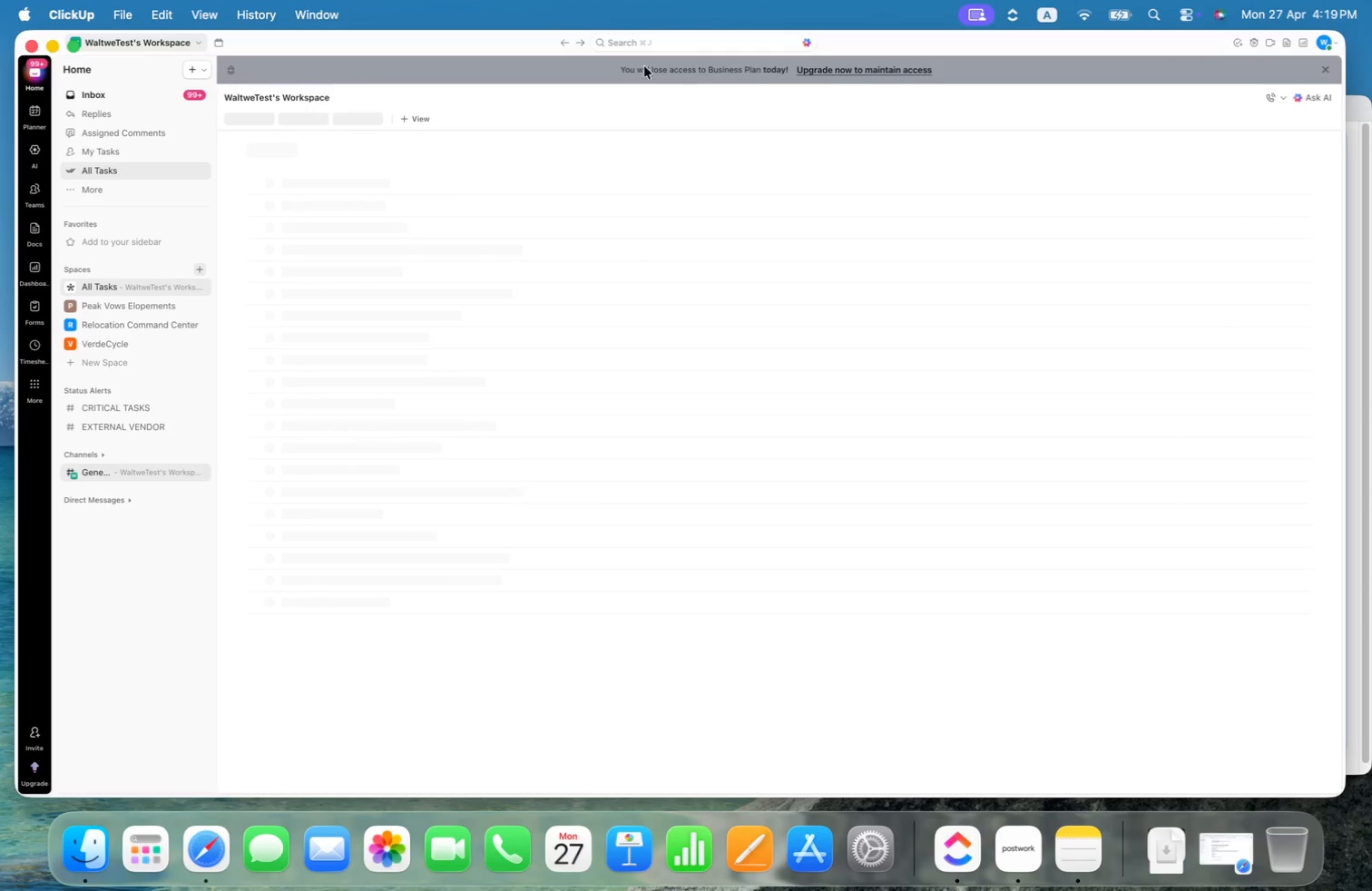 
left_click([1069, 64])
 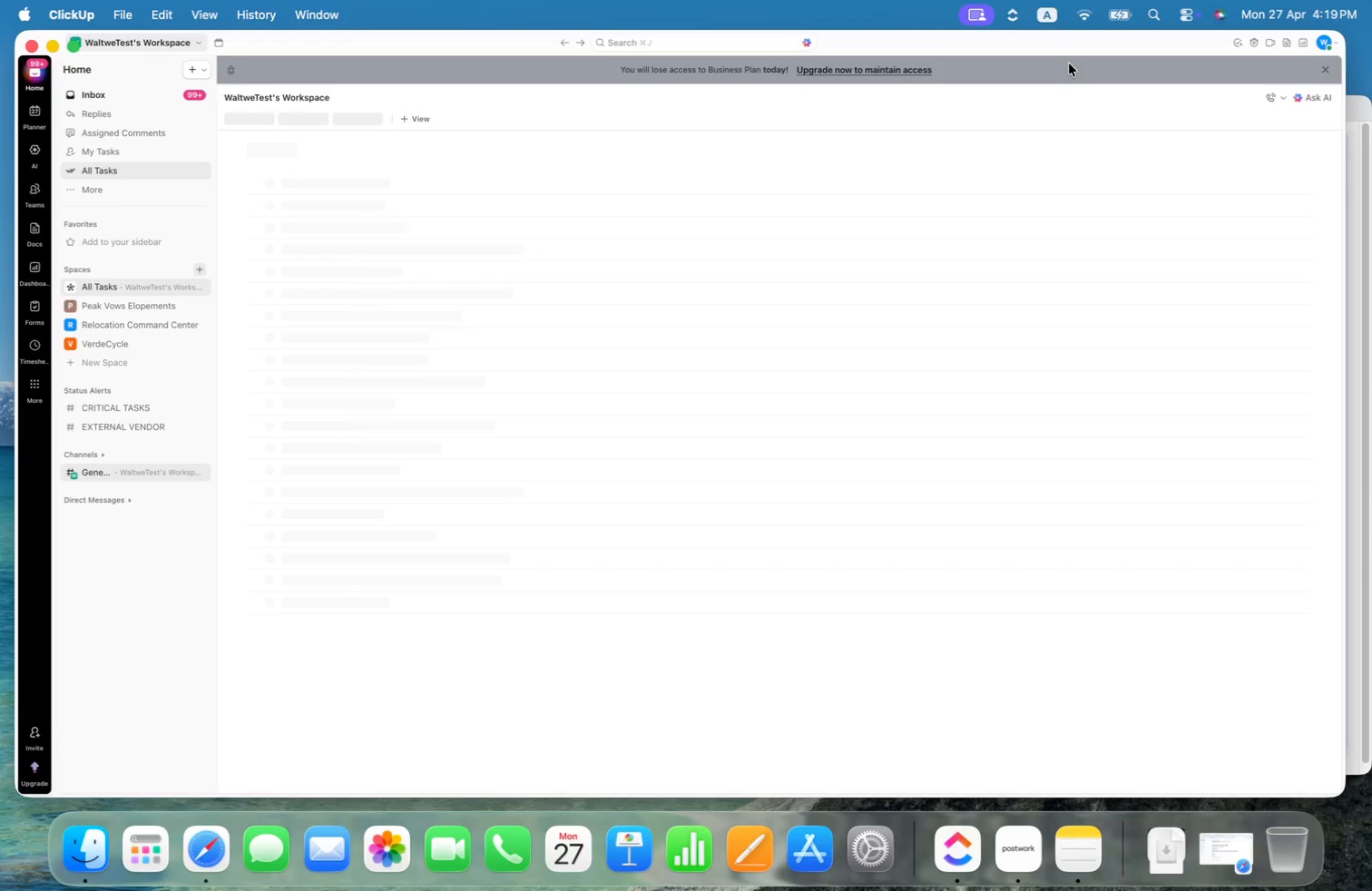 
key(Meta+Equal)
 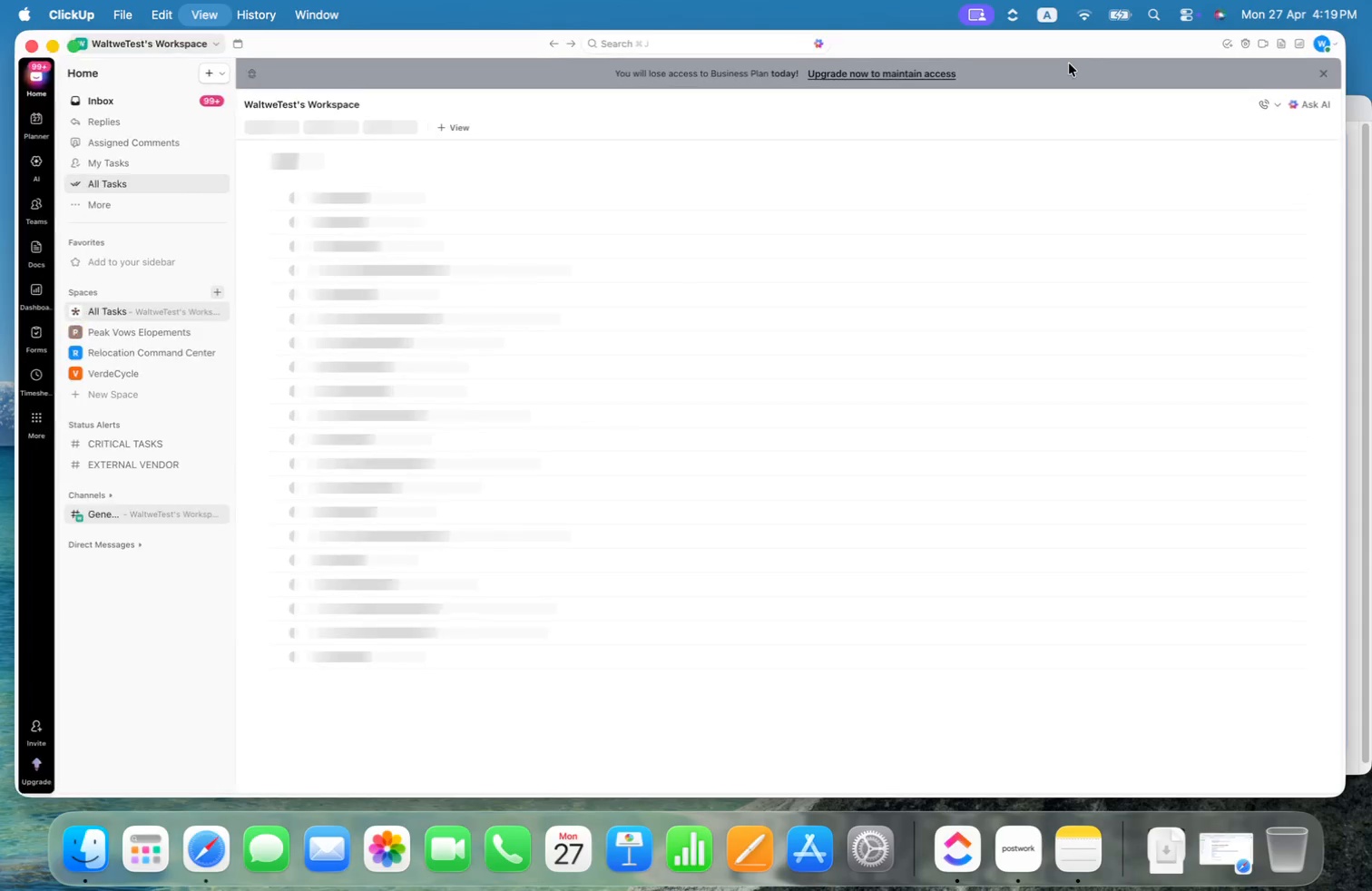 
key(Meta+Equal)
 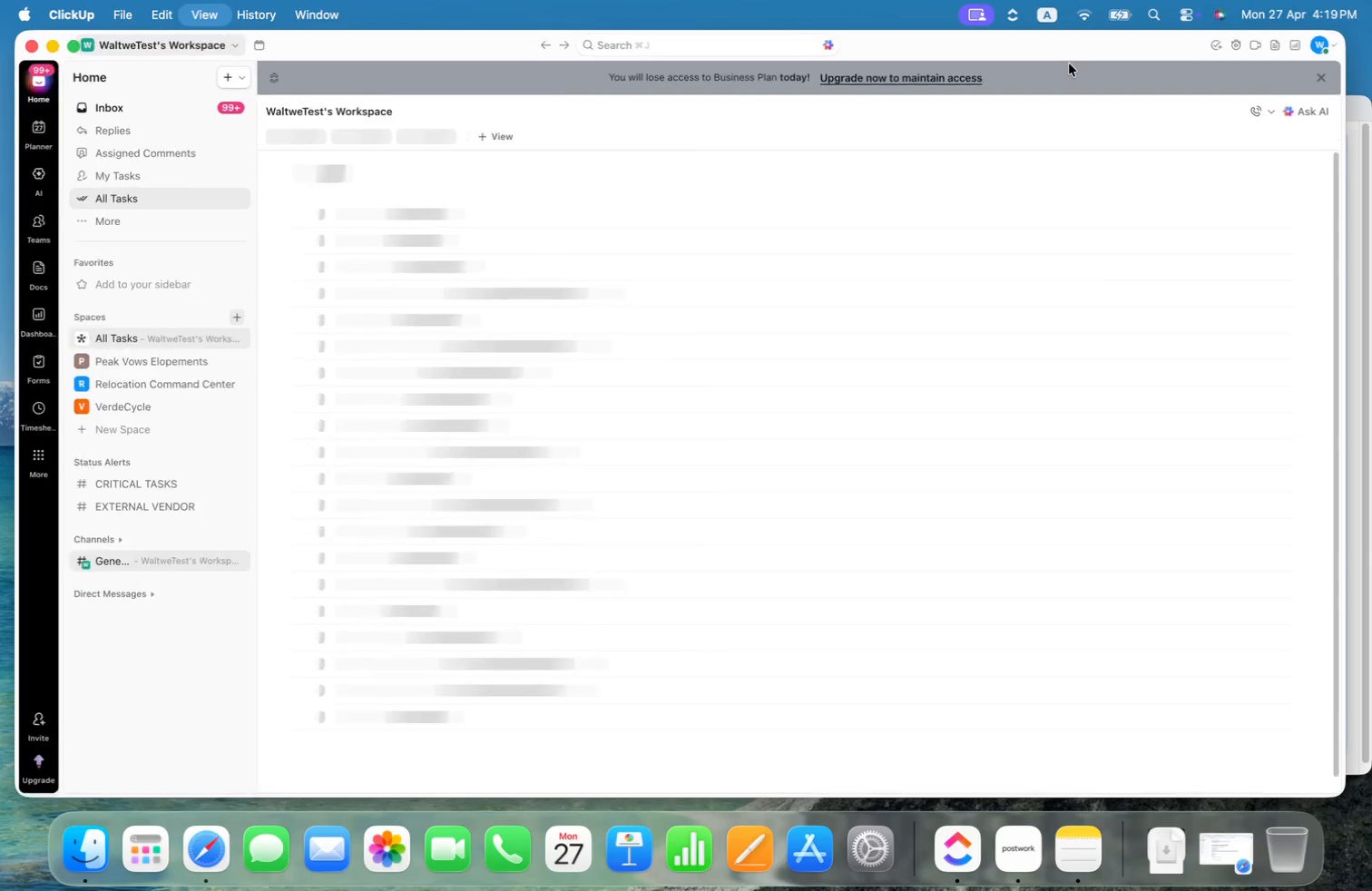 
key(Meta+Equal)
 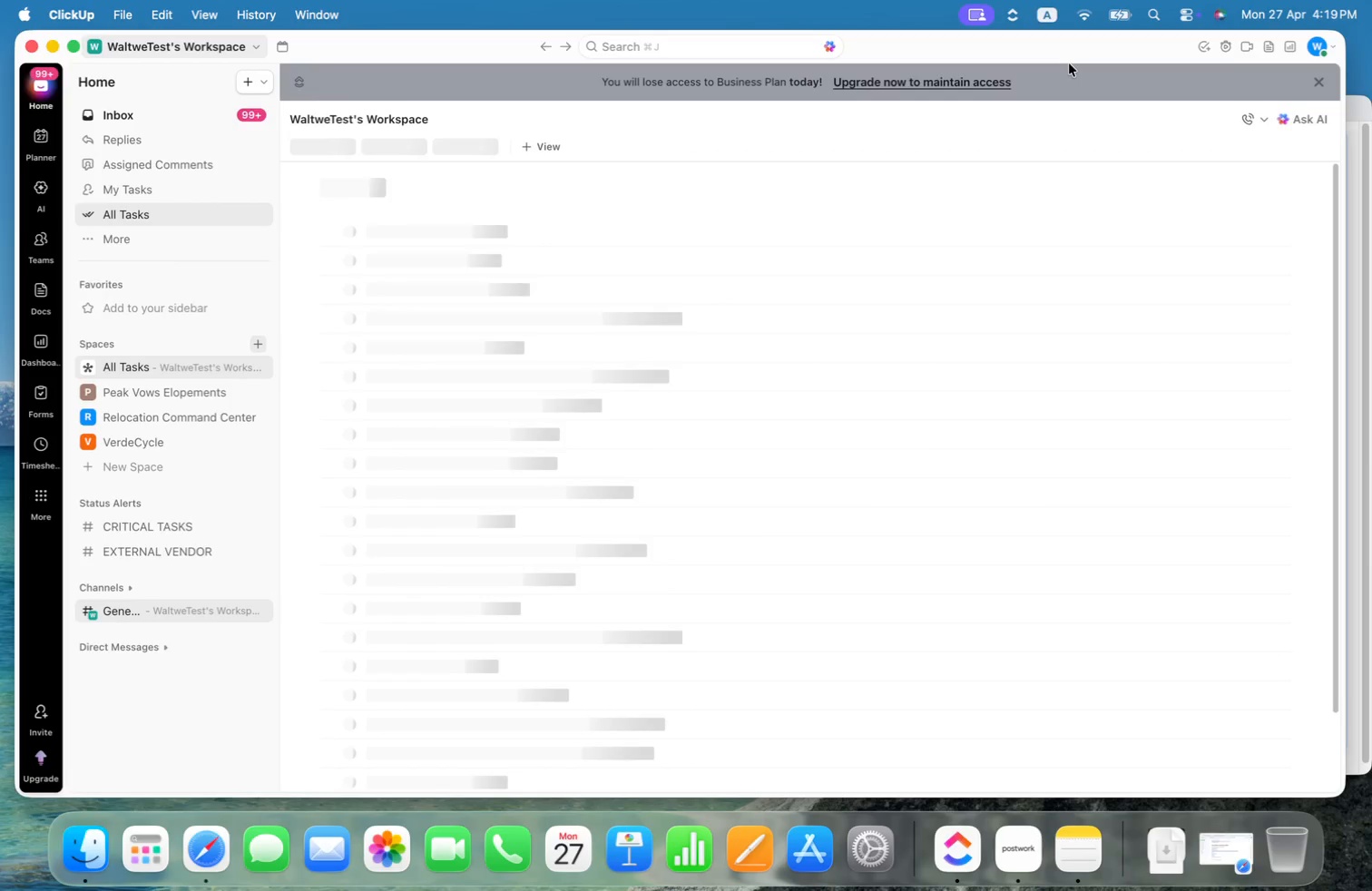 
key(Meta+Equal)
 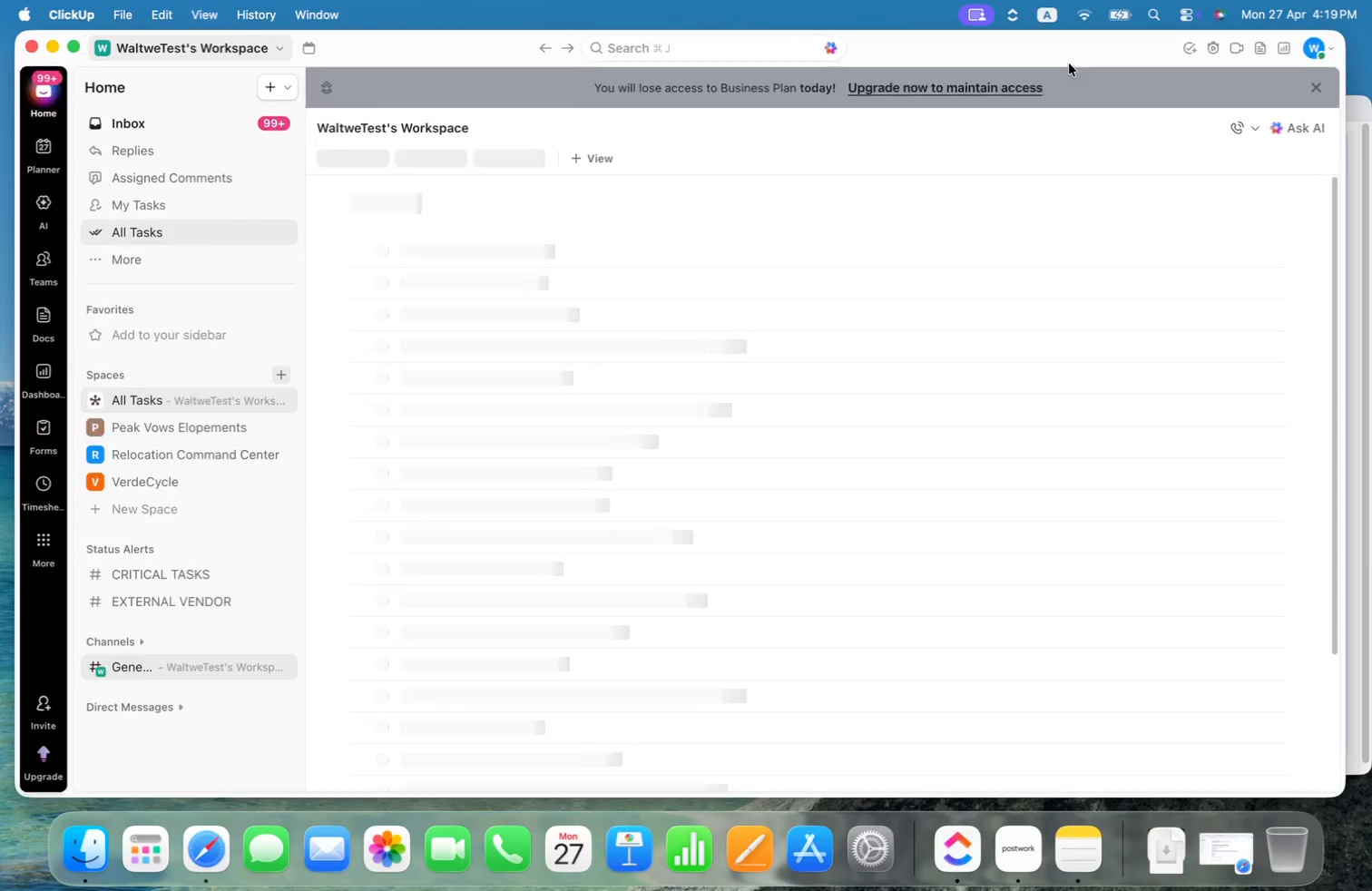 
key(Meta+Equal)
 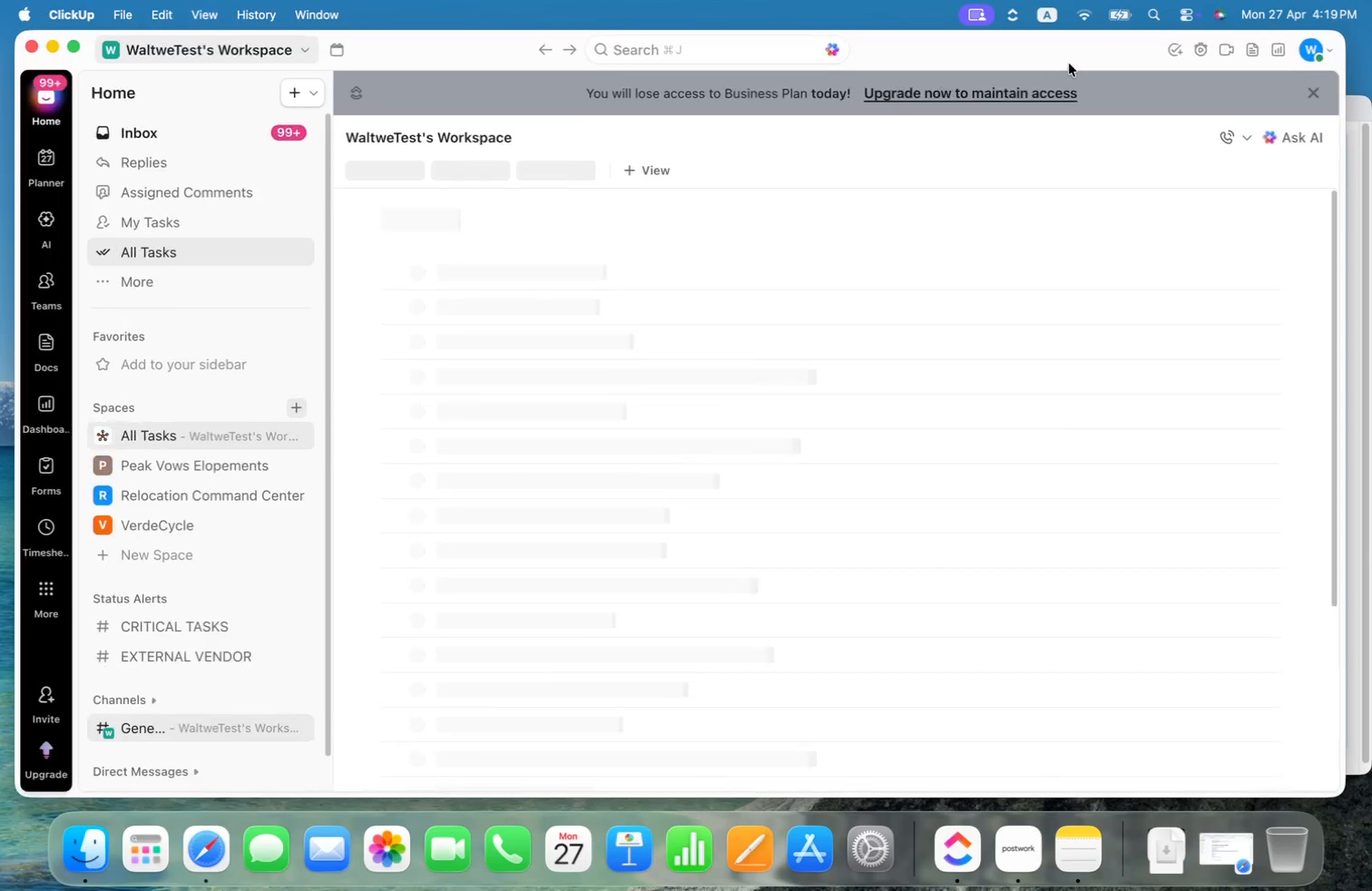 
key(Meta+Equal)
 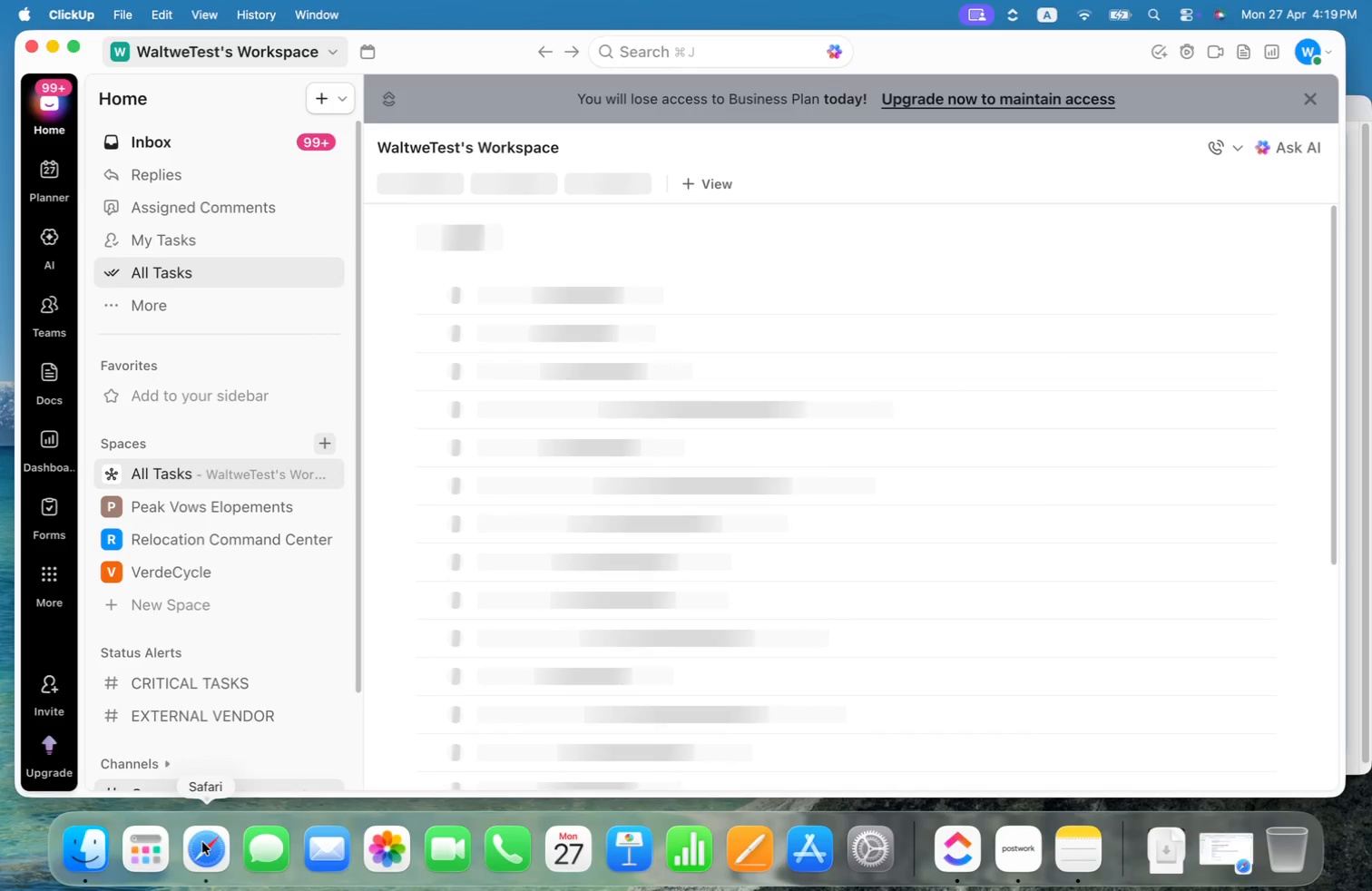 
wait(7.85)
 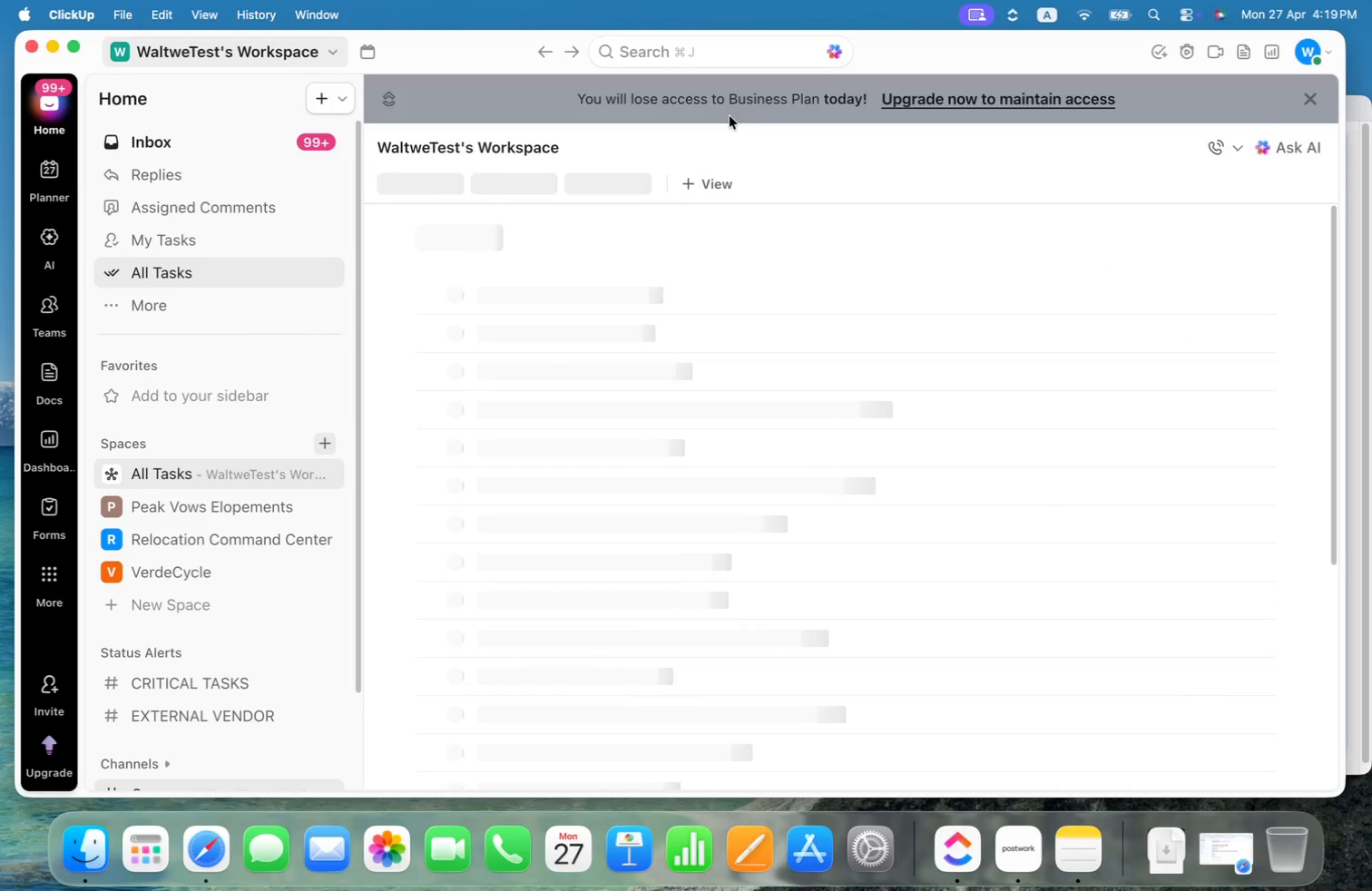 
scroll: coordinate [869, 307], scroll_direction: down, amount: 7.0
 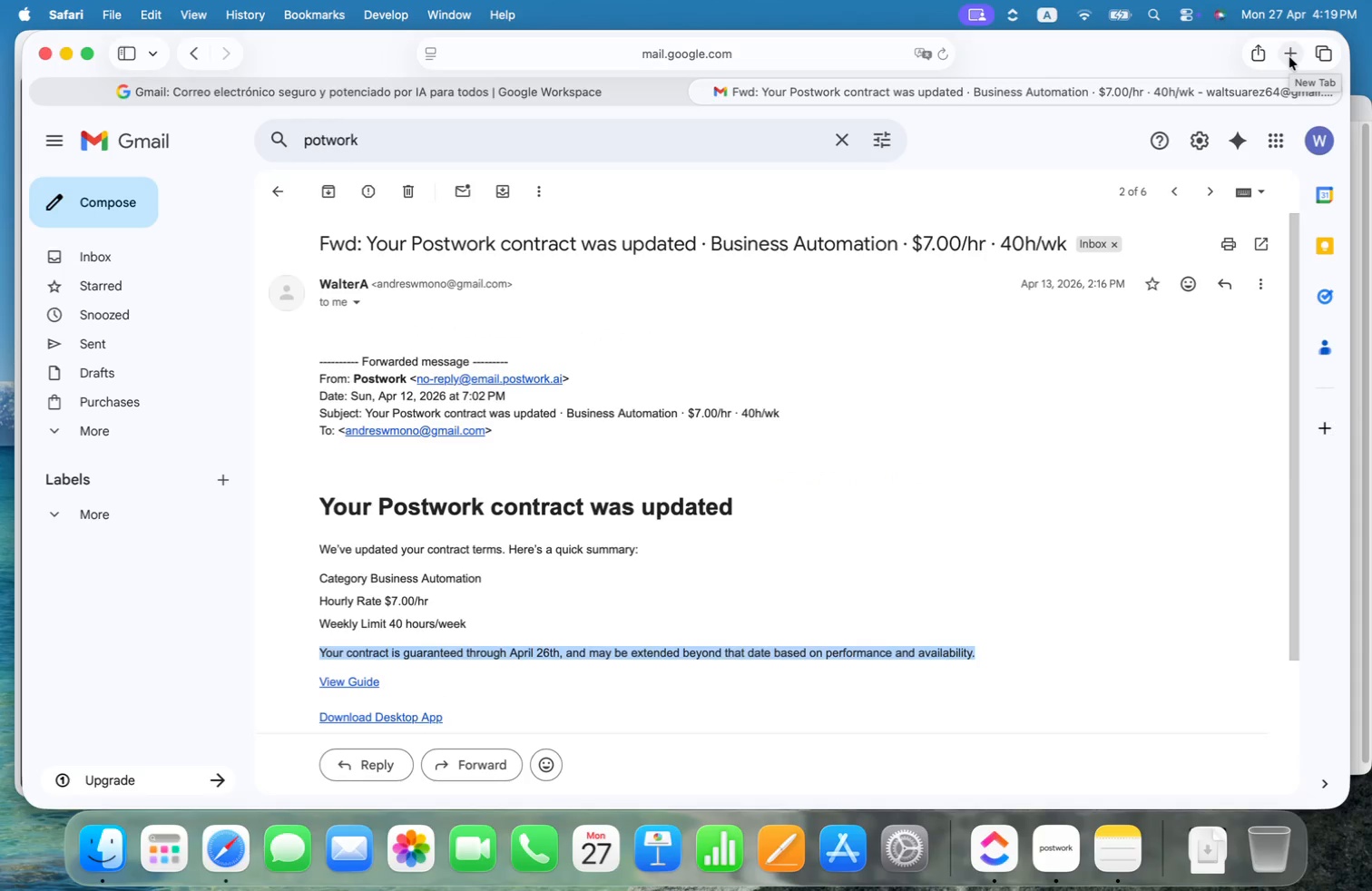 
left_click([1289, 57])